 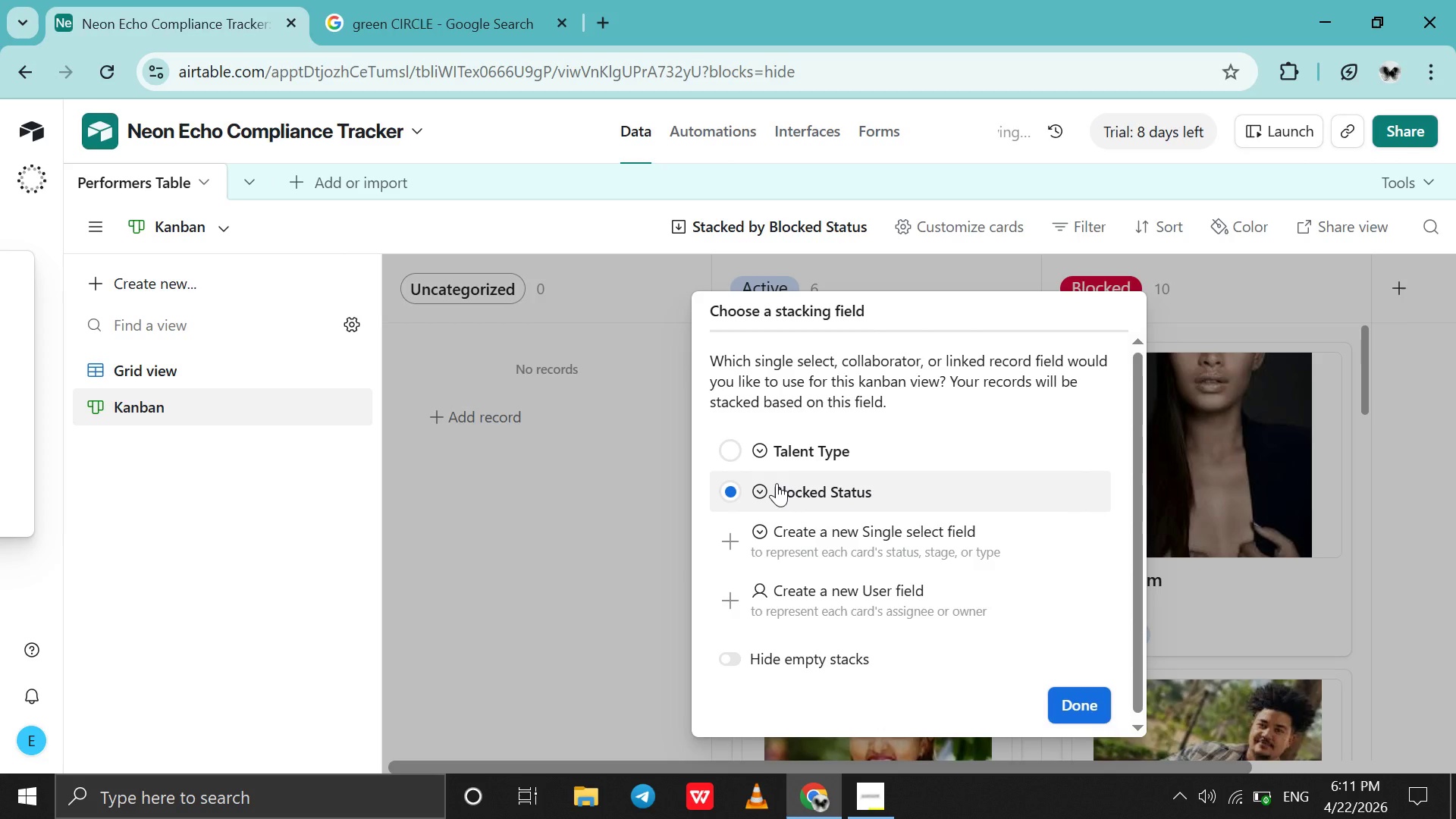 
left_click([1078, 711])
 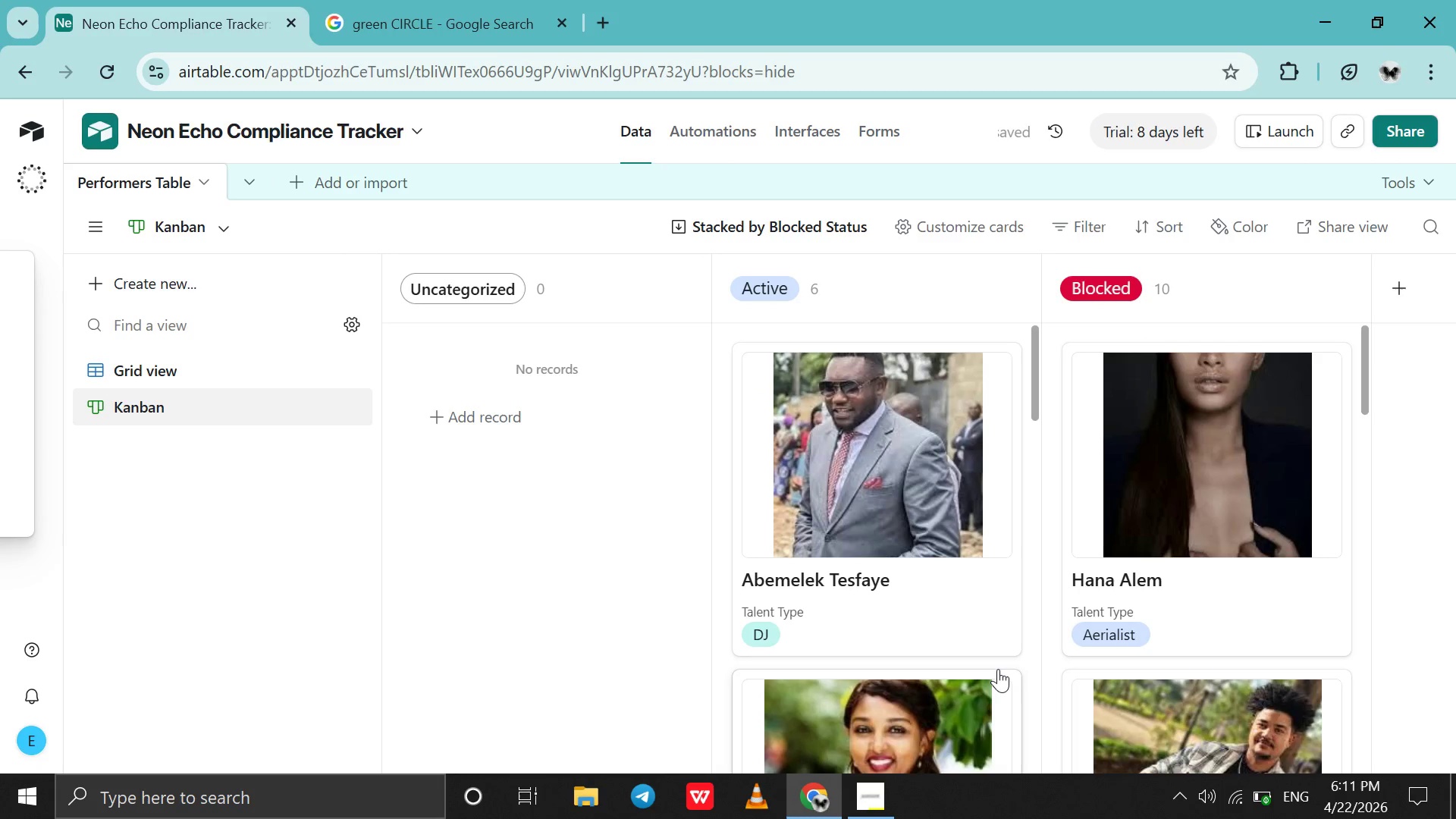 
scroll: coordinate [998, 669], scroll_direction: none, amount: 0.0
 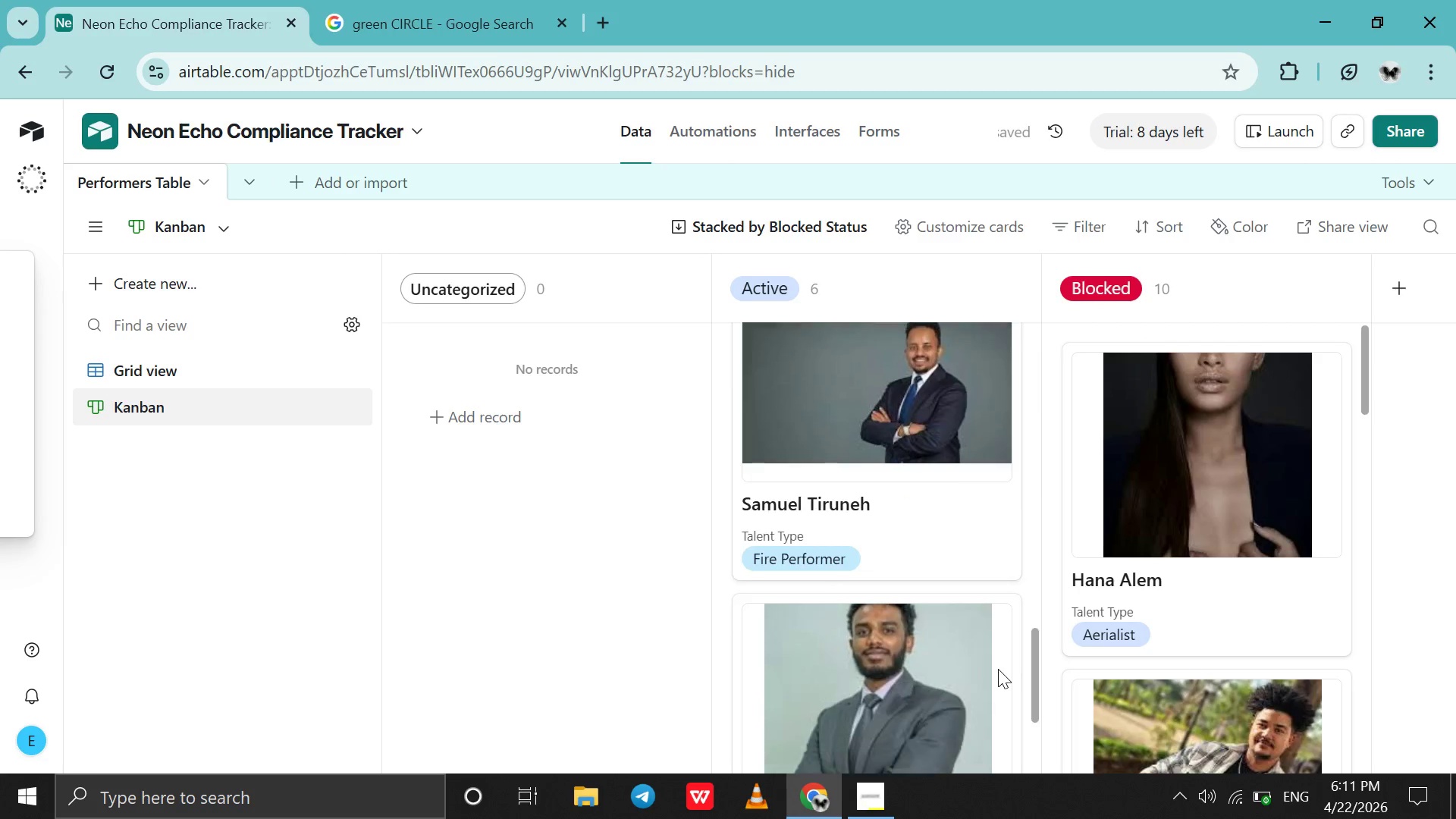 
scroll: coordinate [998, 669], scroll_direction: up, amount: 4.0
 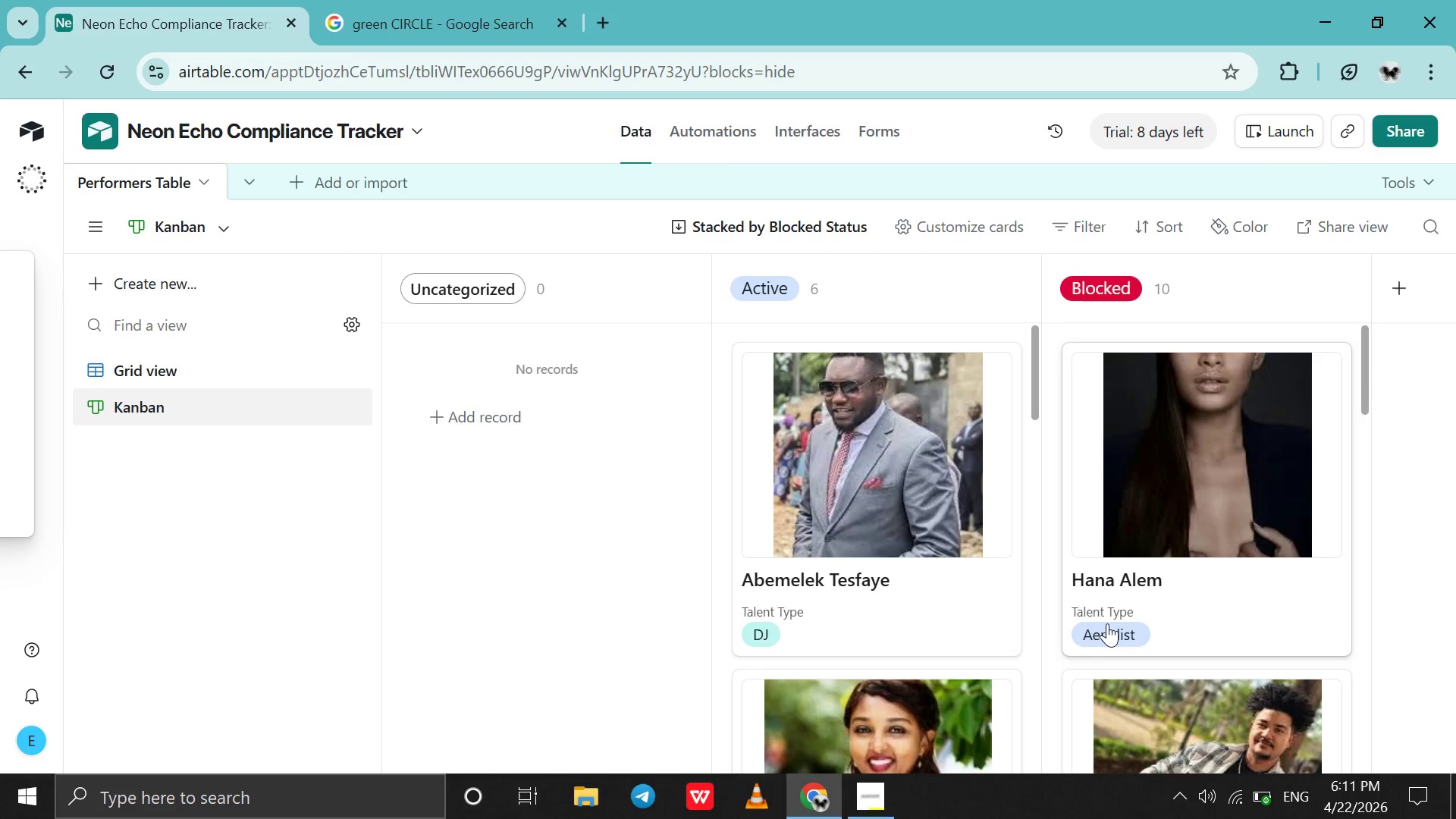 
scroll: coordinate [1108, 623], scroll_direction: down, amount: 1.0
 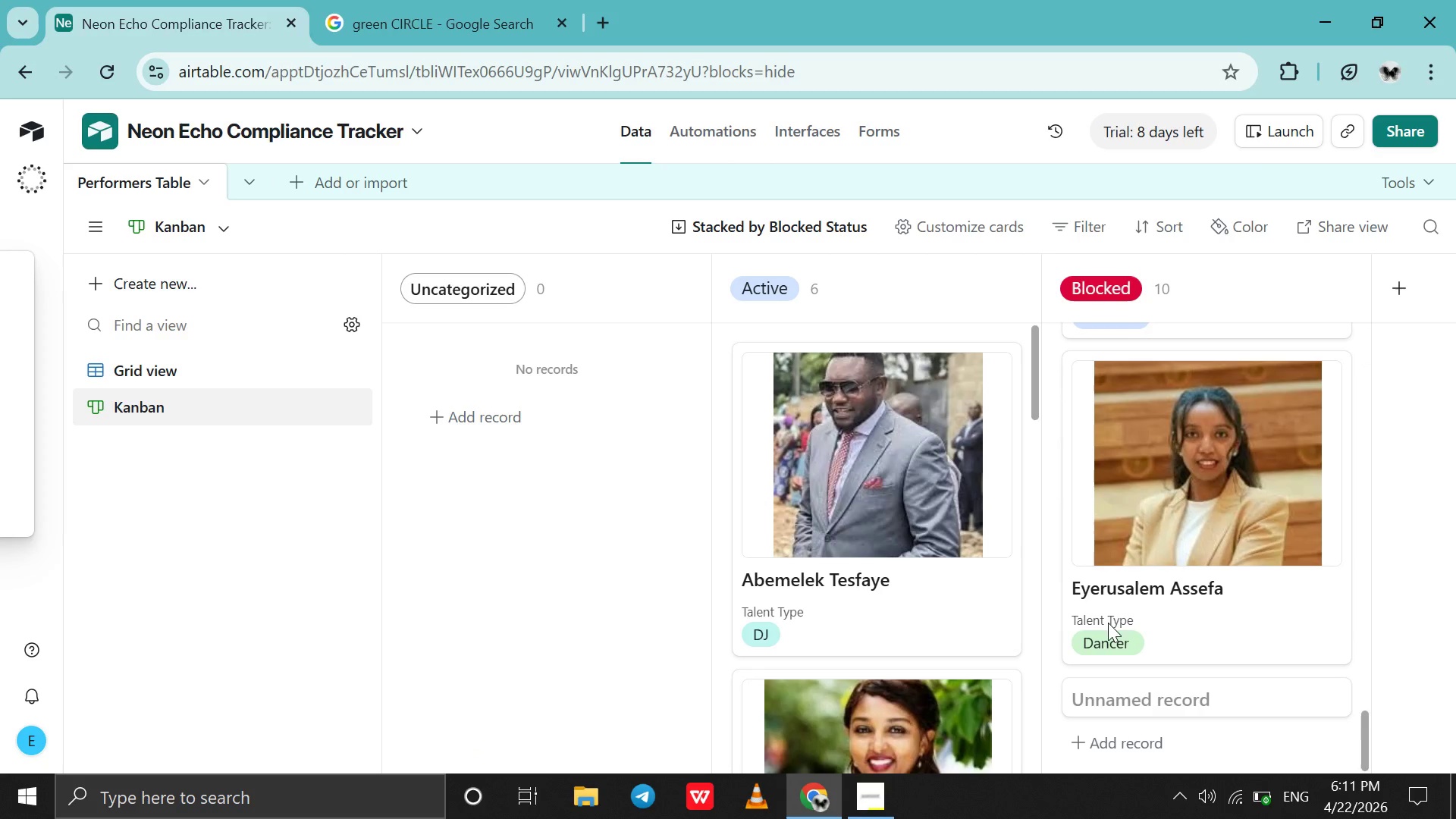 
scroll: coordinate [1108, 623], scroll_direction: up, amount: 3.0
 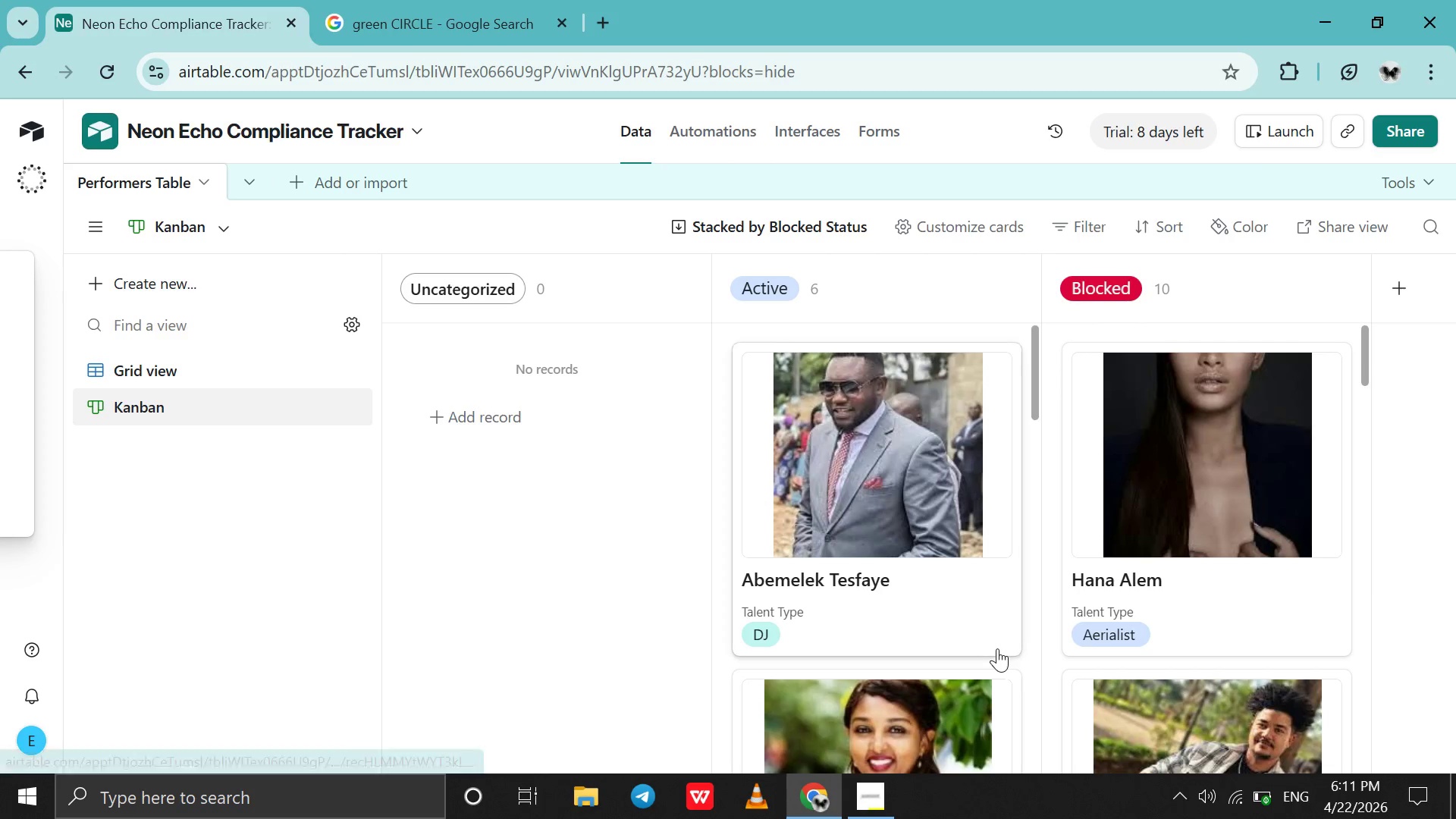 
scroll: coordinate [997, 648], scroll_direction: down, amount: 4.0
 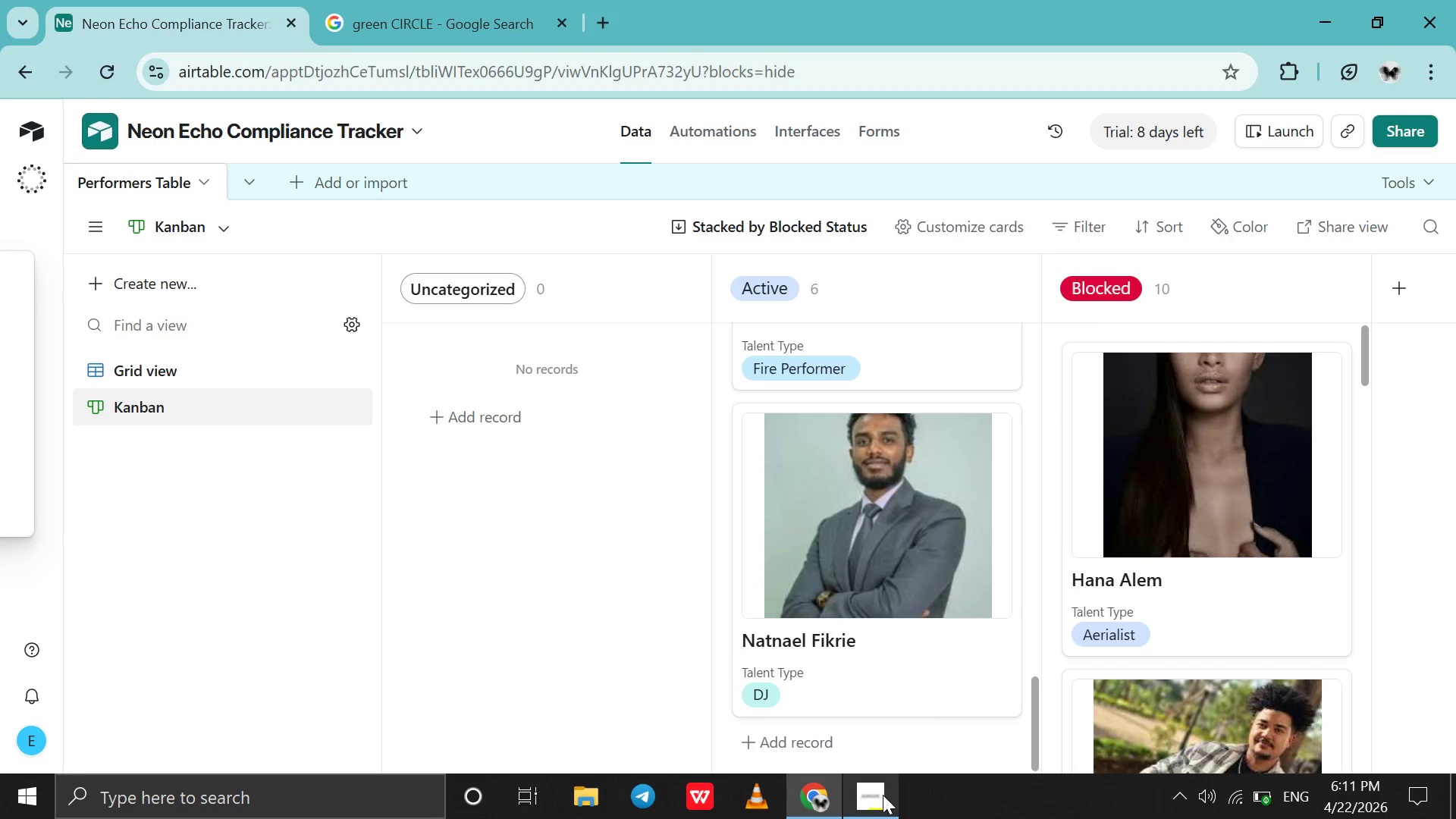 
left_click([883, 795])